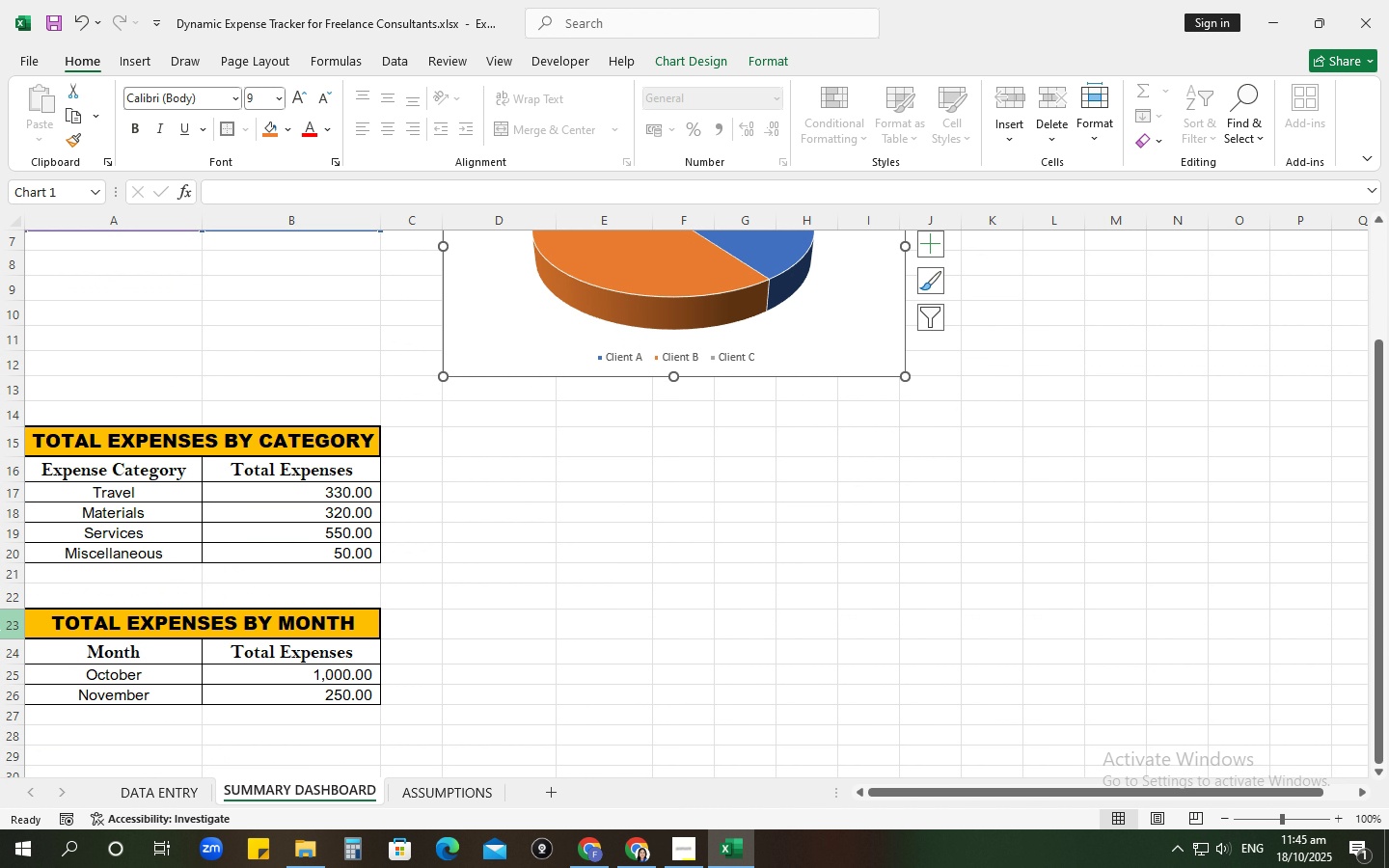 
left_click_drag(start_coordinate=[0, 625], to_coordinate=[3, 719])
 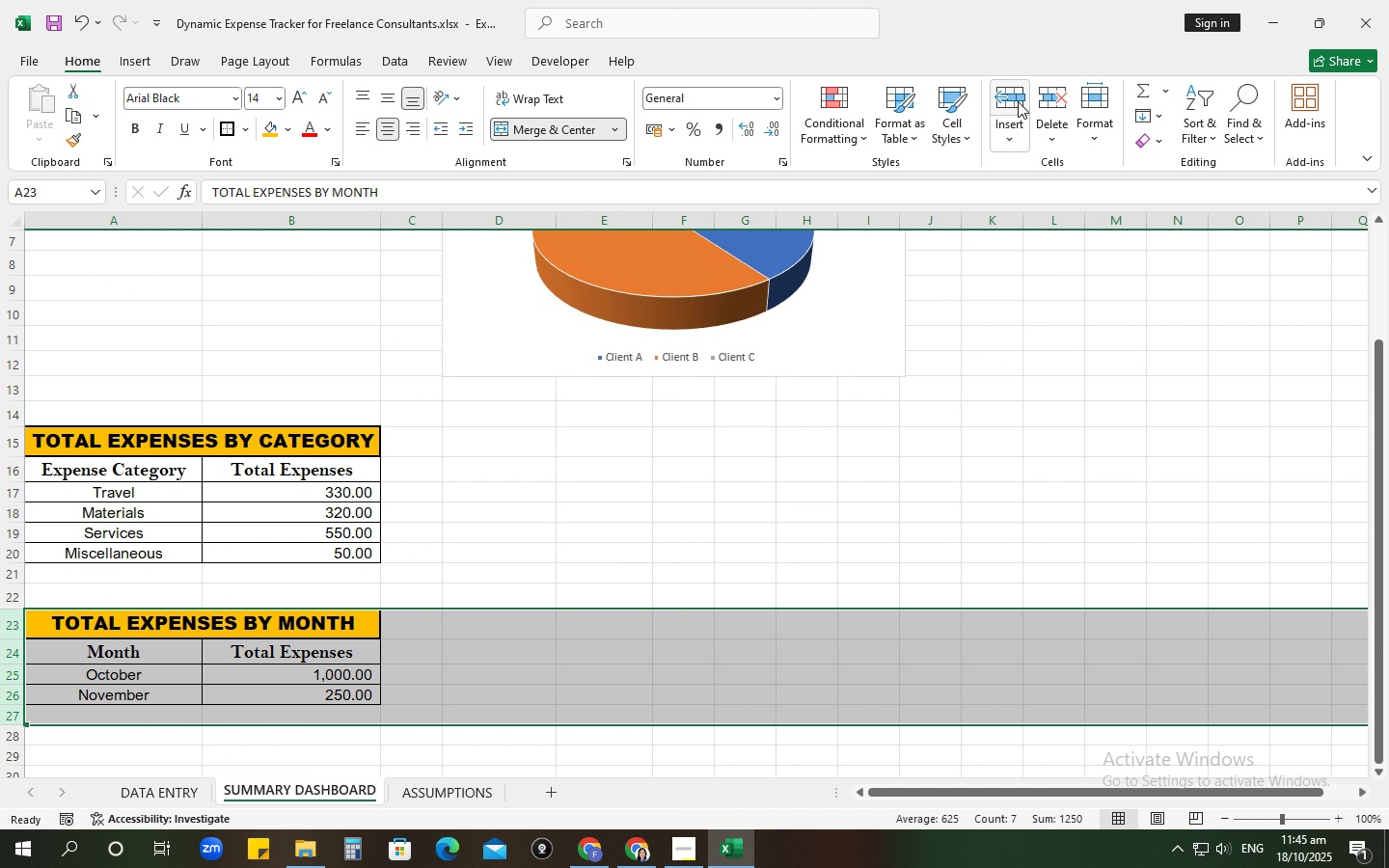 
left_click([1018, 101])
 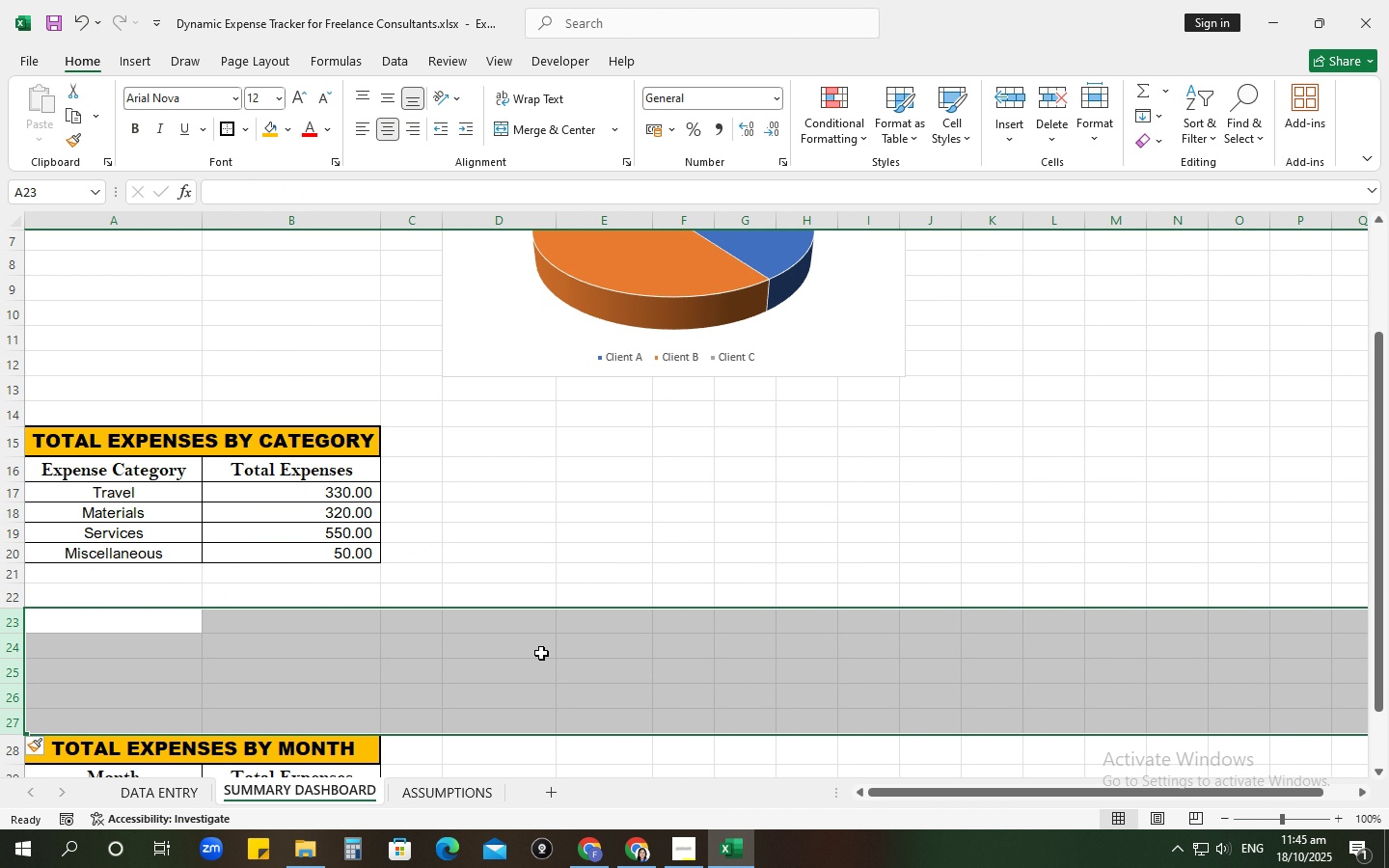 
left_click([541, 653])
 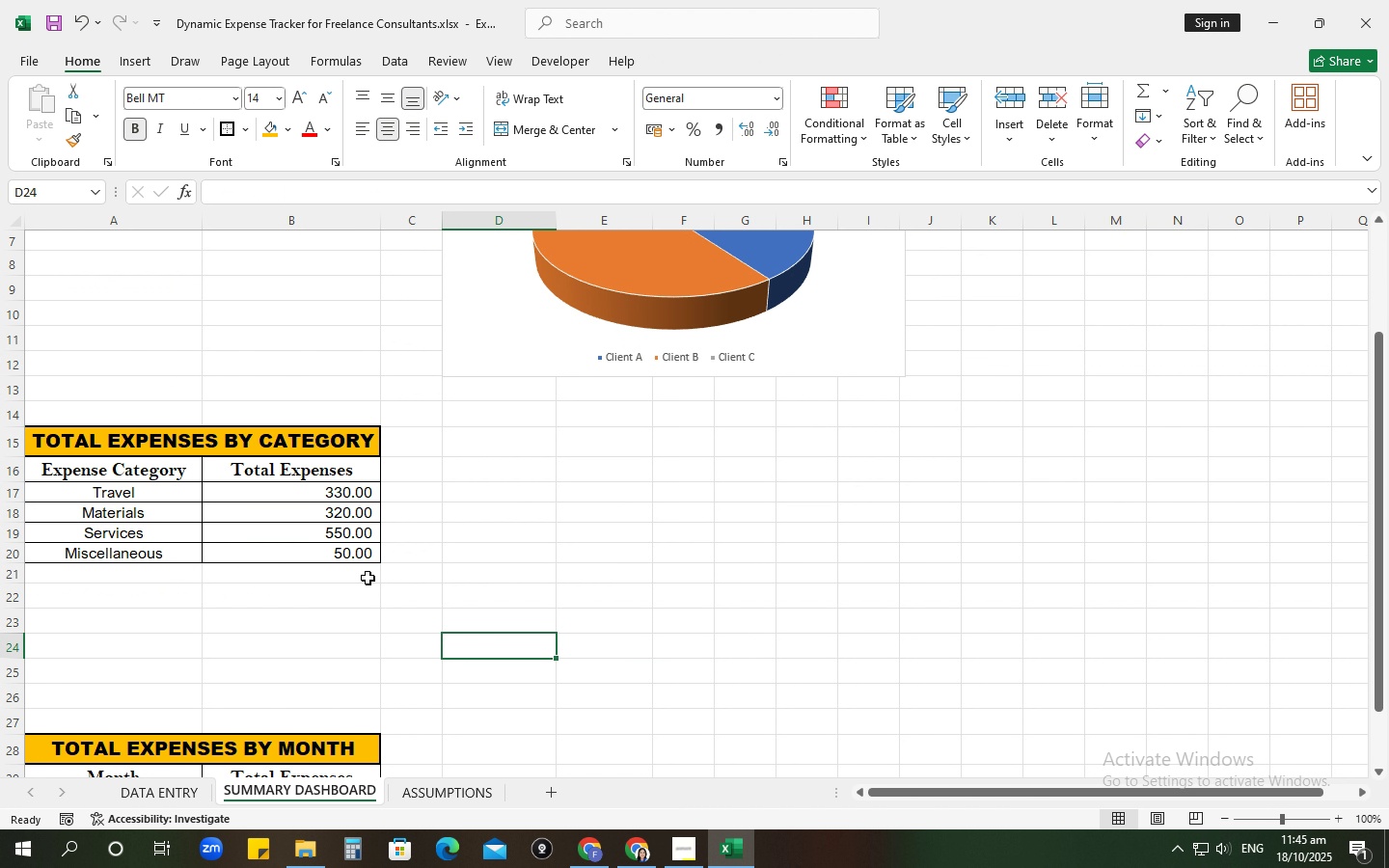 
scroll: coordinate [368, 576], scroll_direction: up, amount: 3.0
 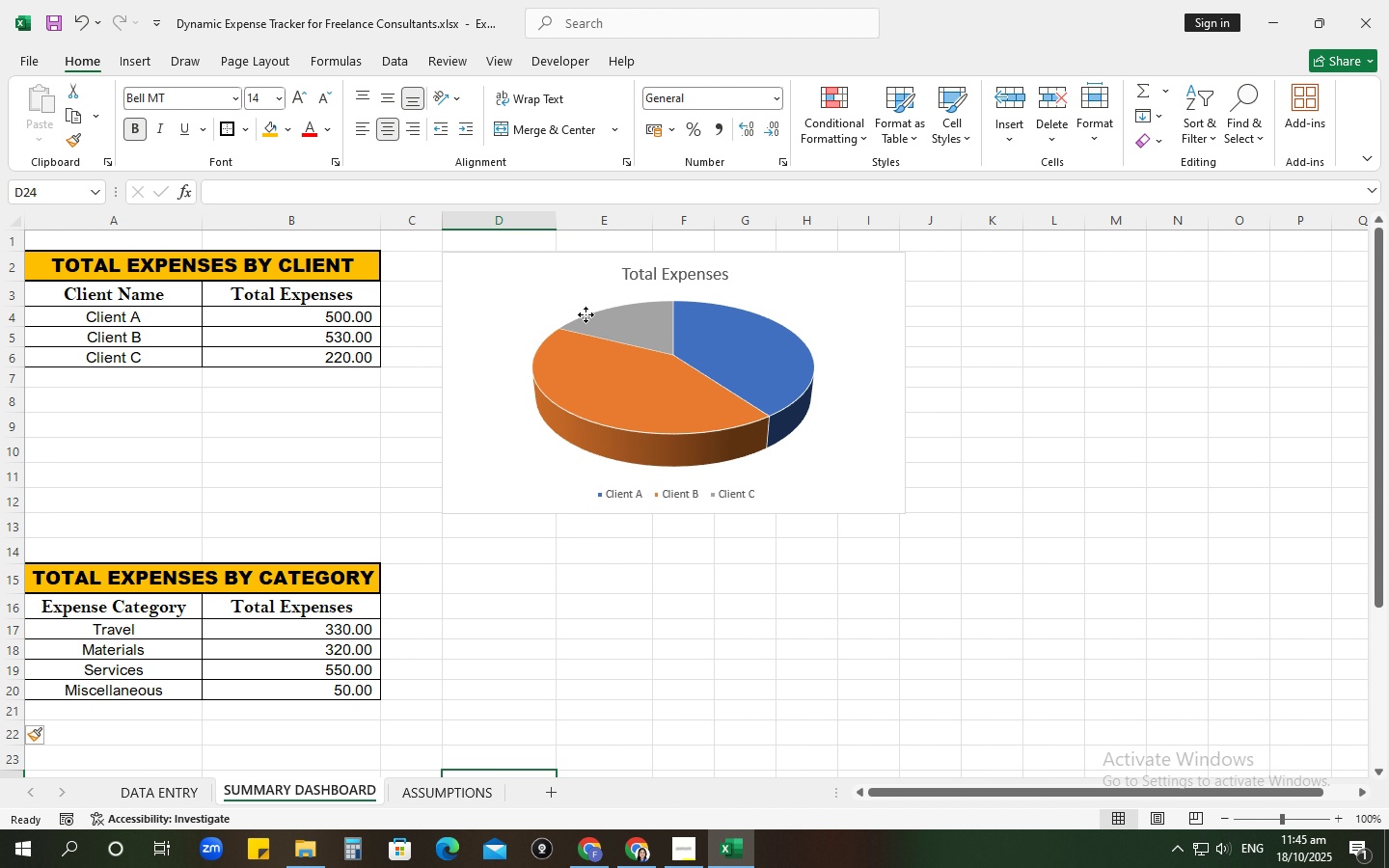 
left_click([586, 314])
 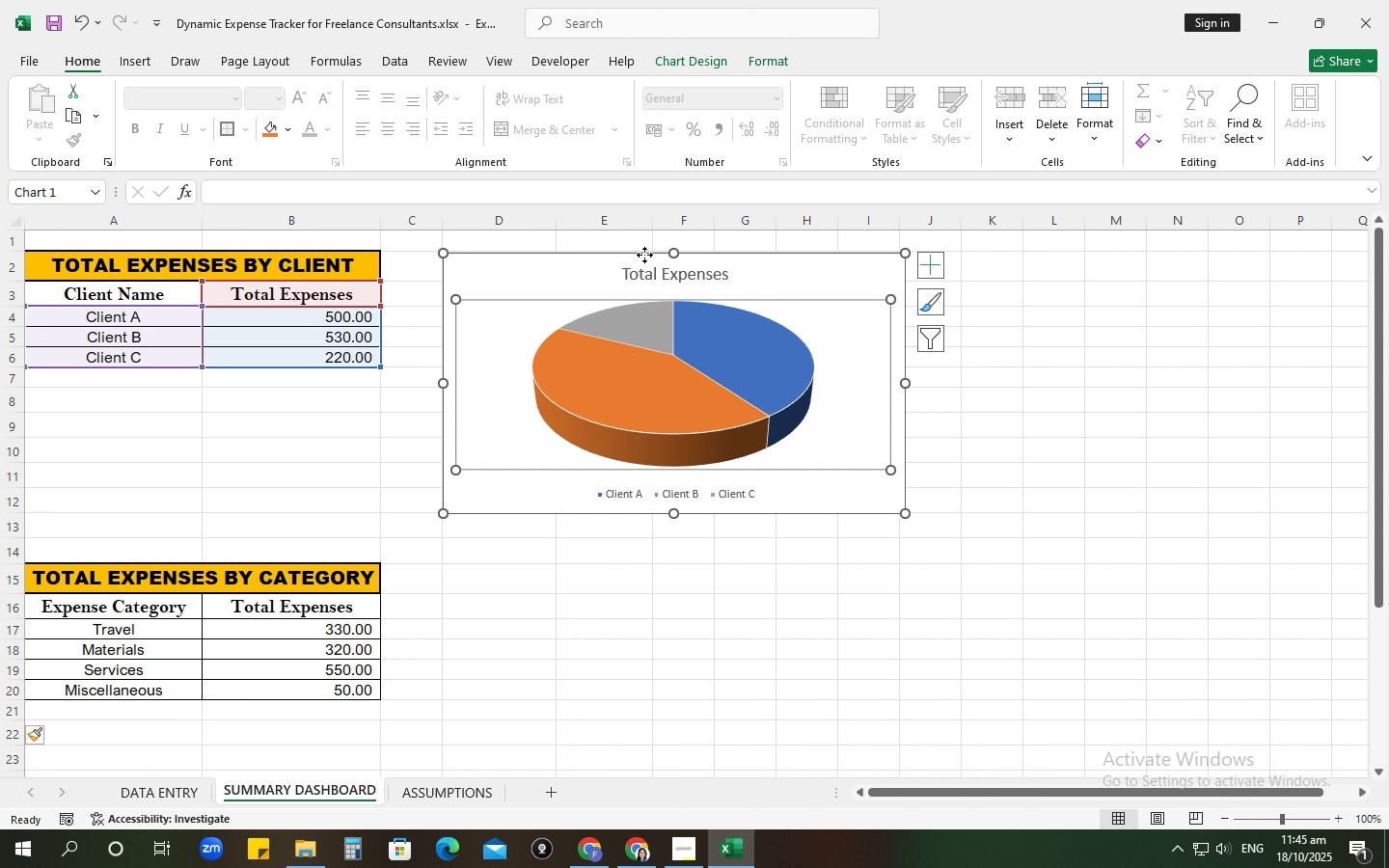 
left_click([644, 255])
 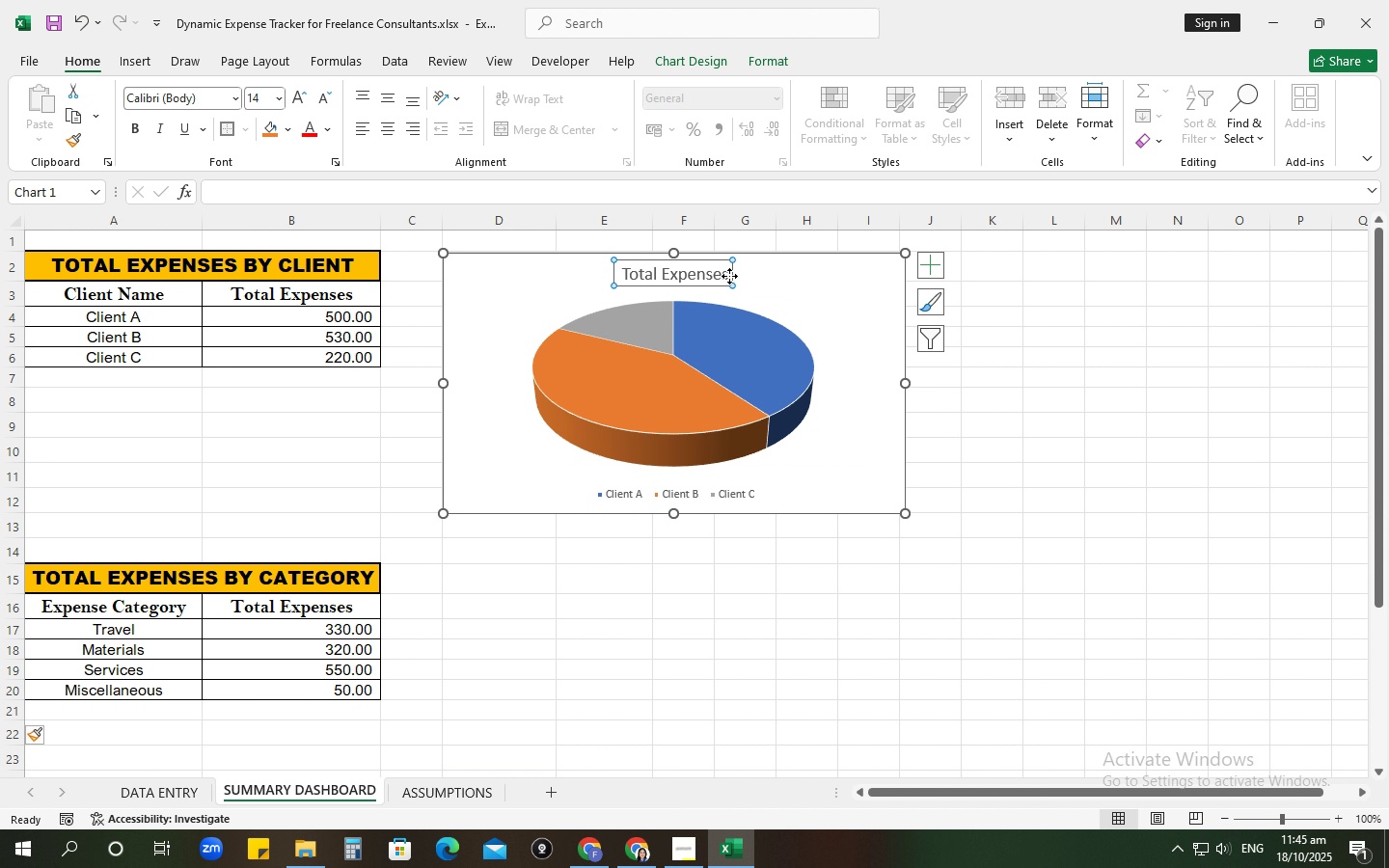 
left_click([729, 276])
 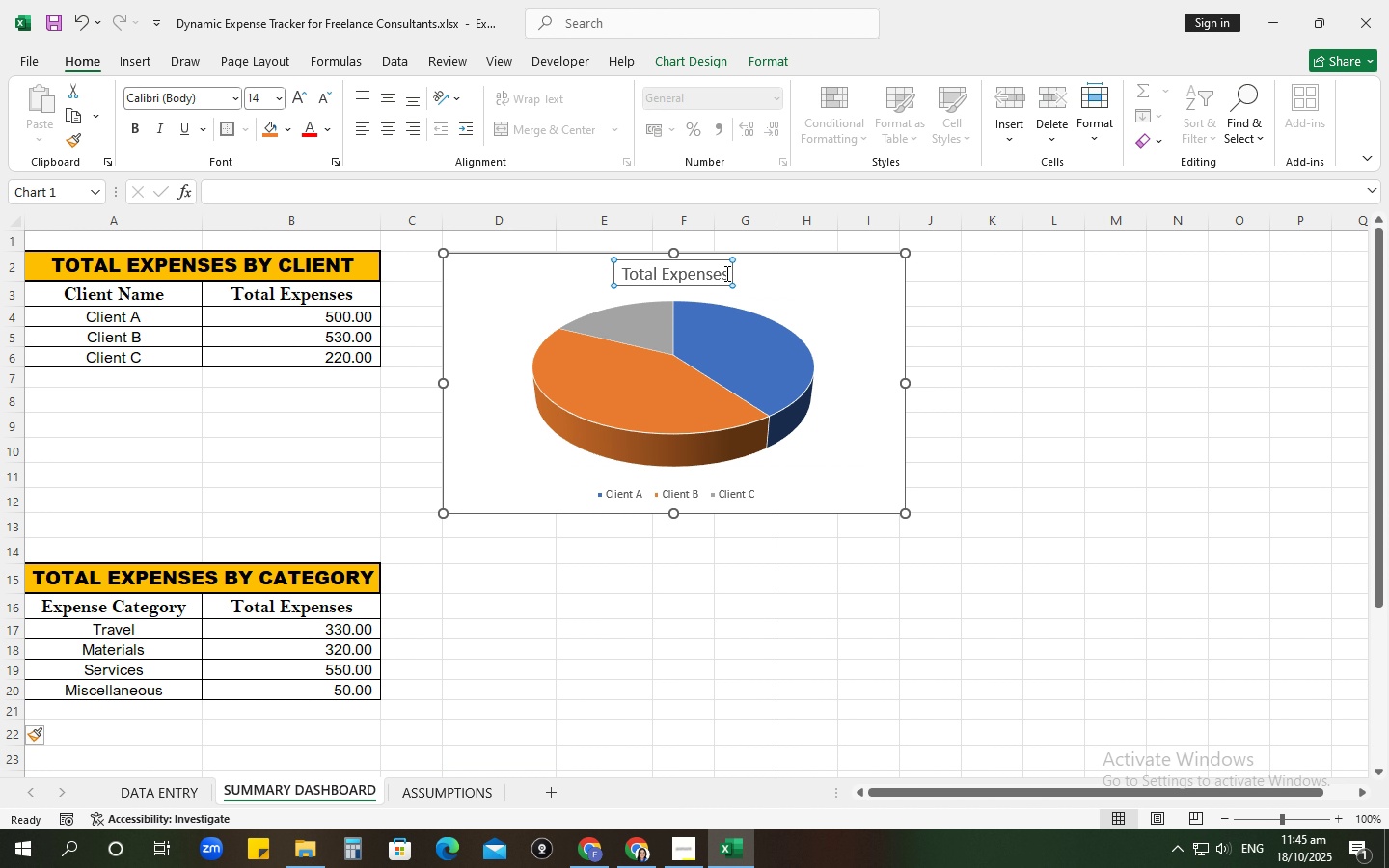 
left_click([725, 273])
 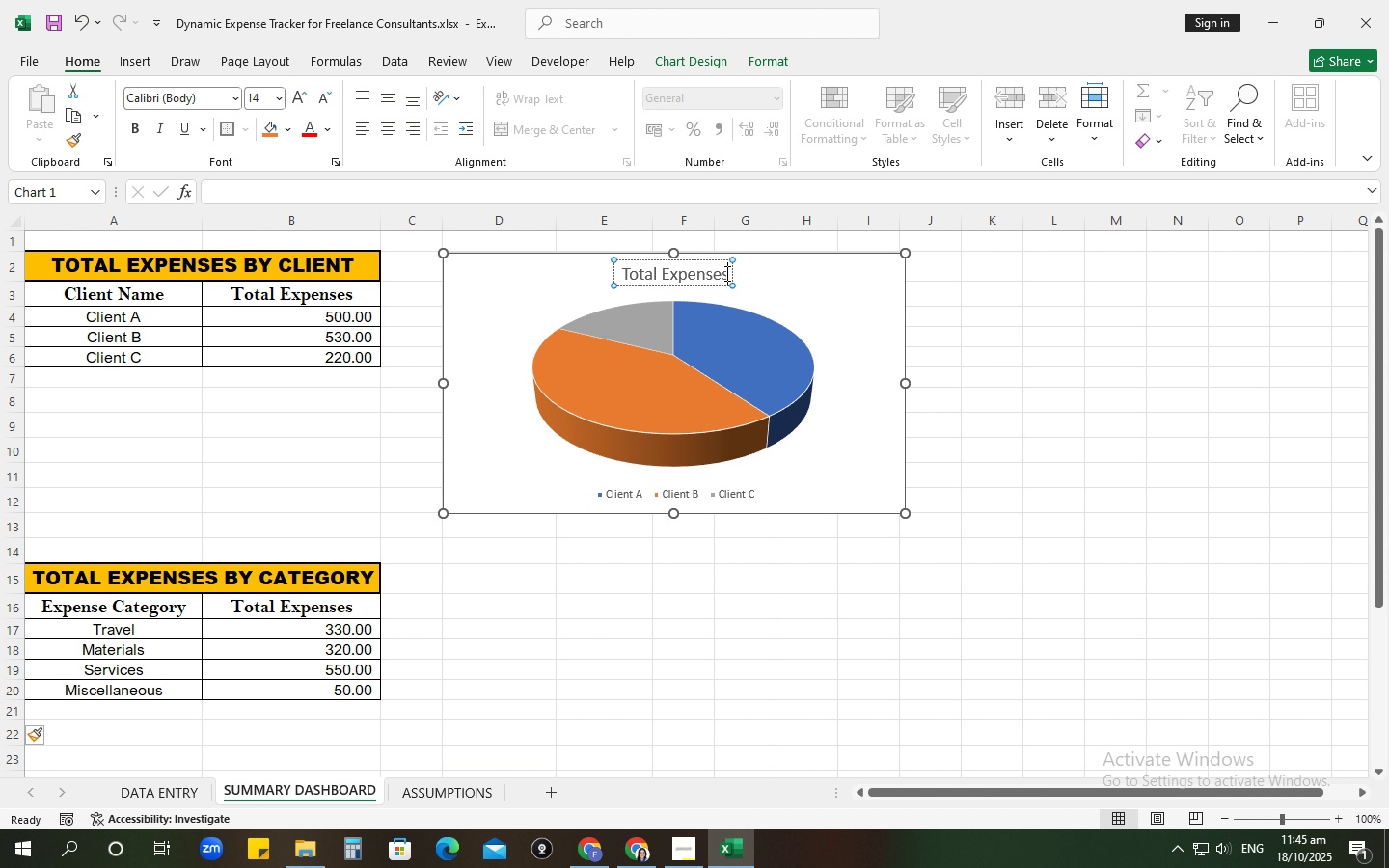 
key(Control+ControlLeft)
 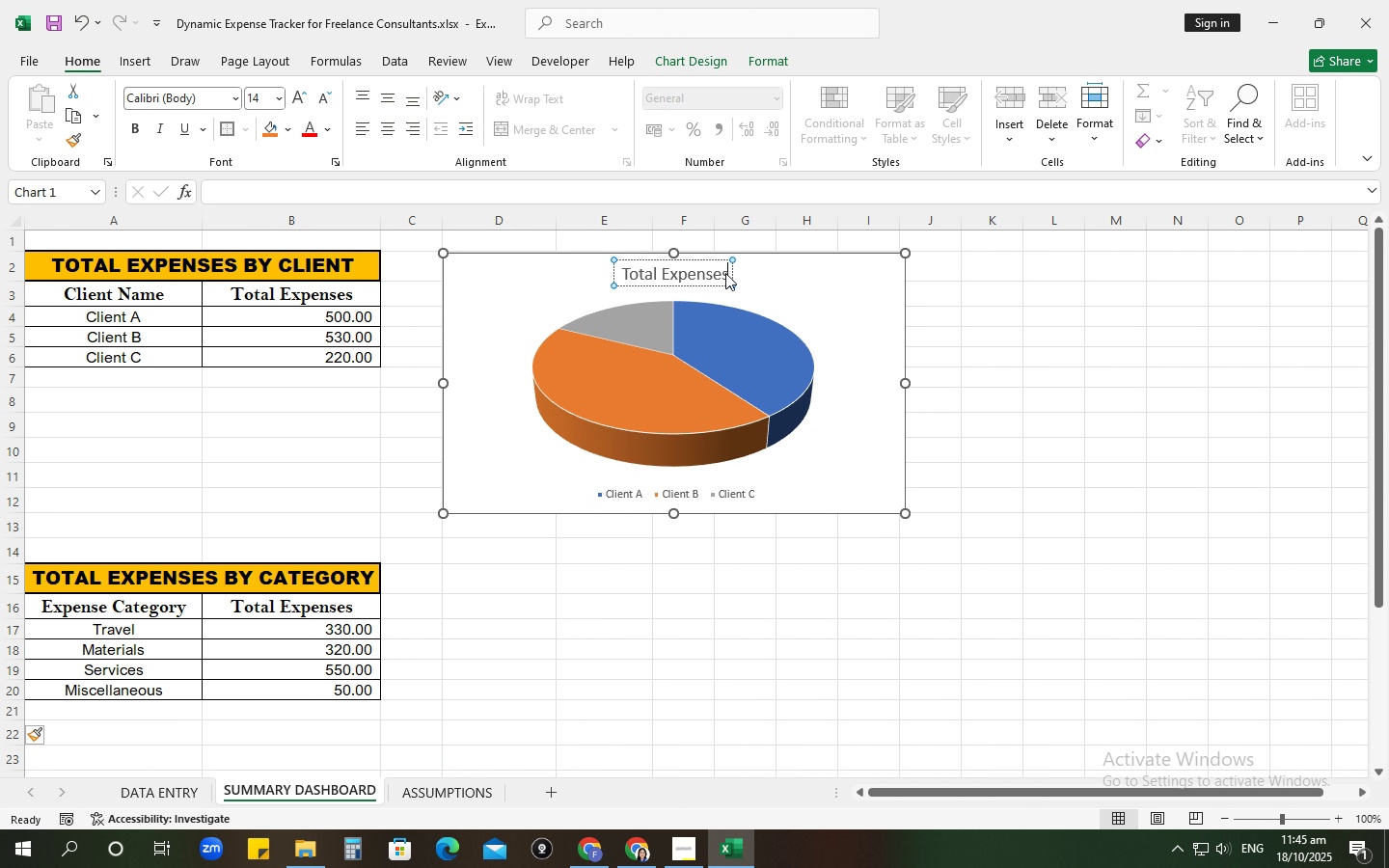 
key(Control+A)
 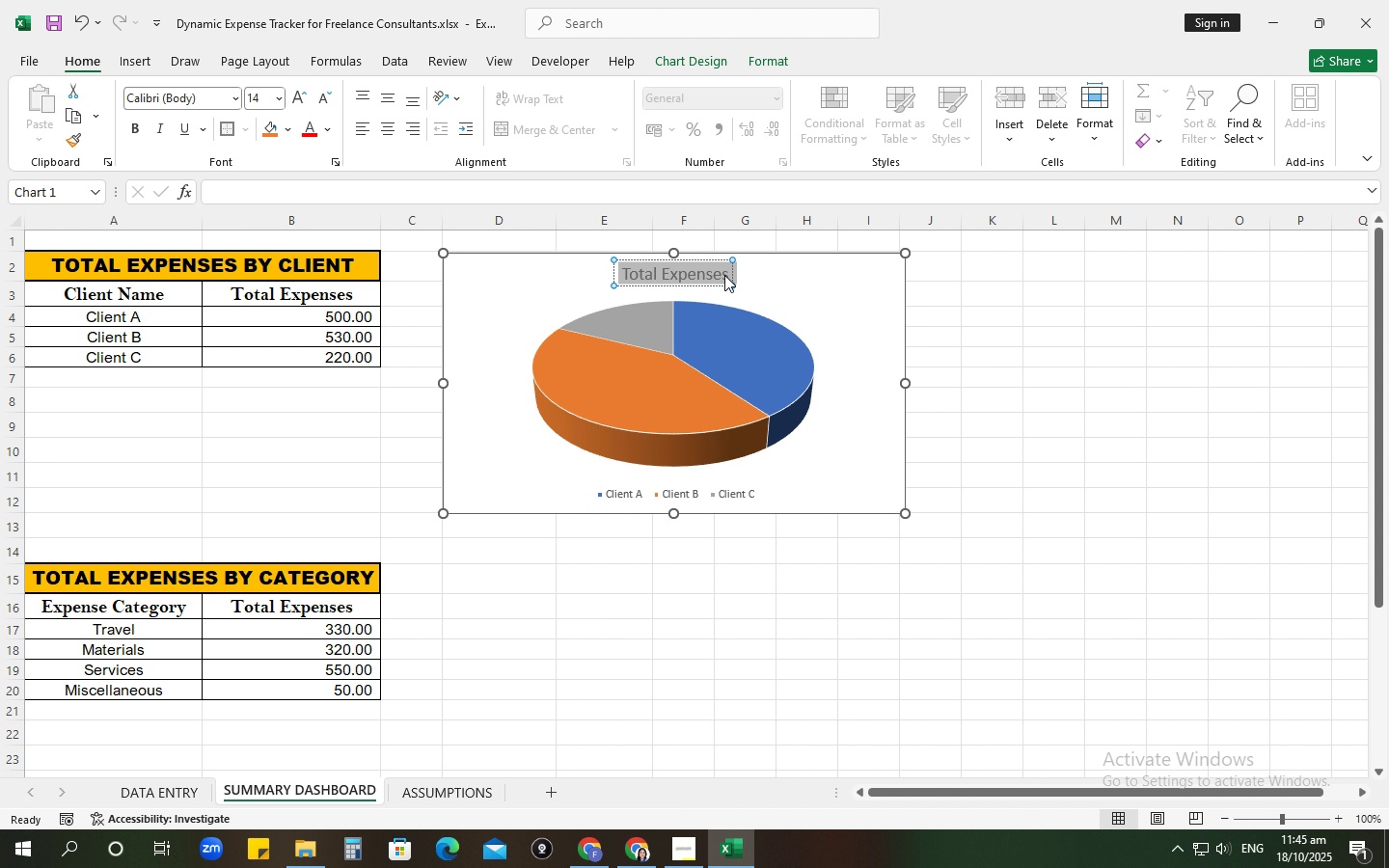 
type(TOTAL EXPENSE)
key(Backspace)
key(Backspace)
key(Backspace)
type(NSES BY CLIENT)
 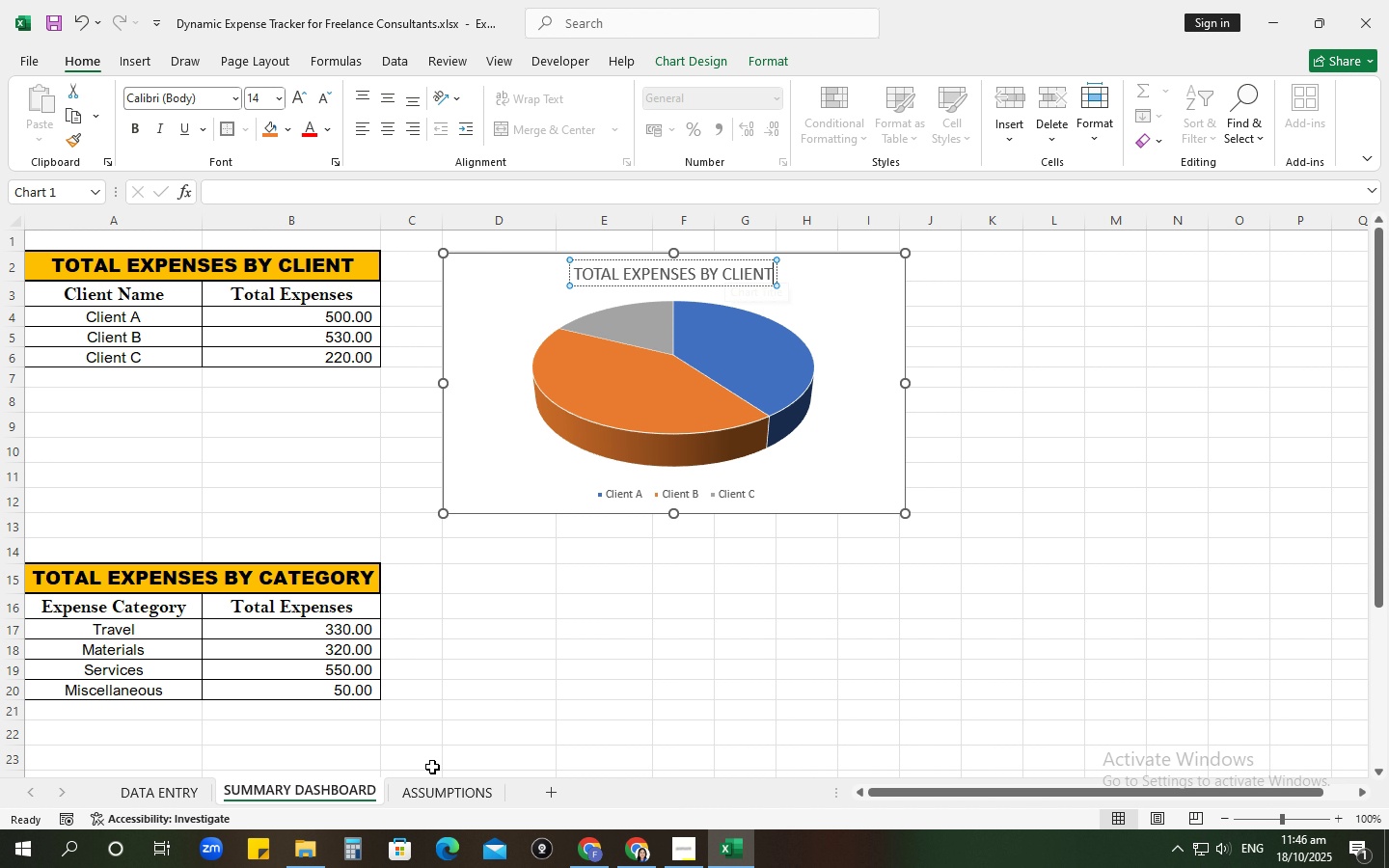 
left_click([441, 781])
 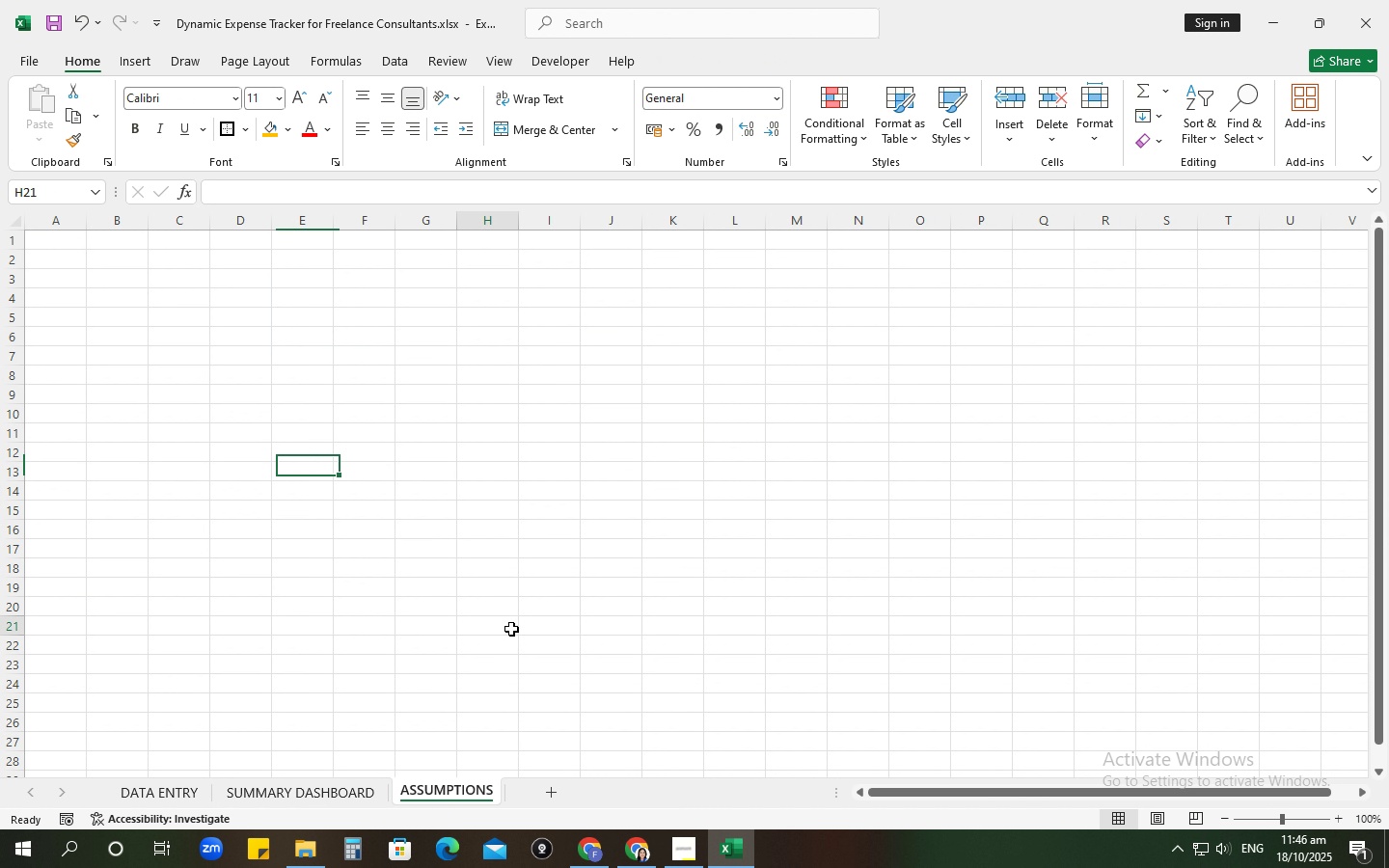 
left_click([511, 629])
 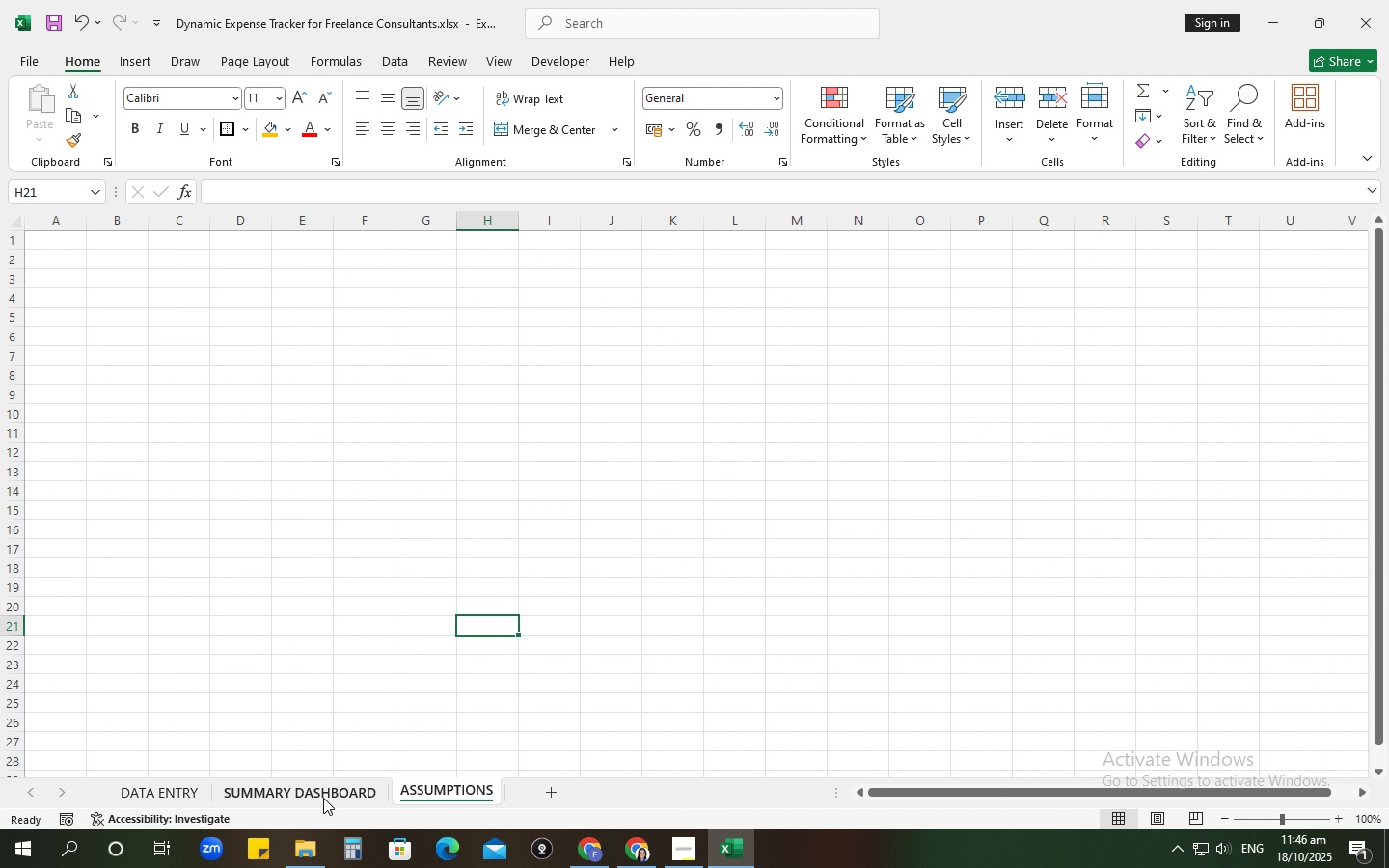 
left_click([323, 798])
 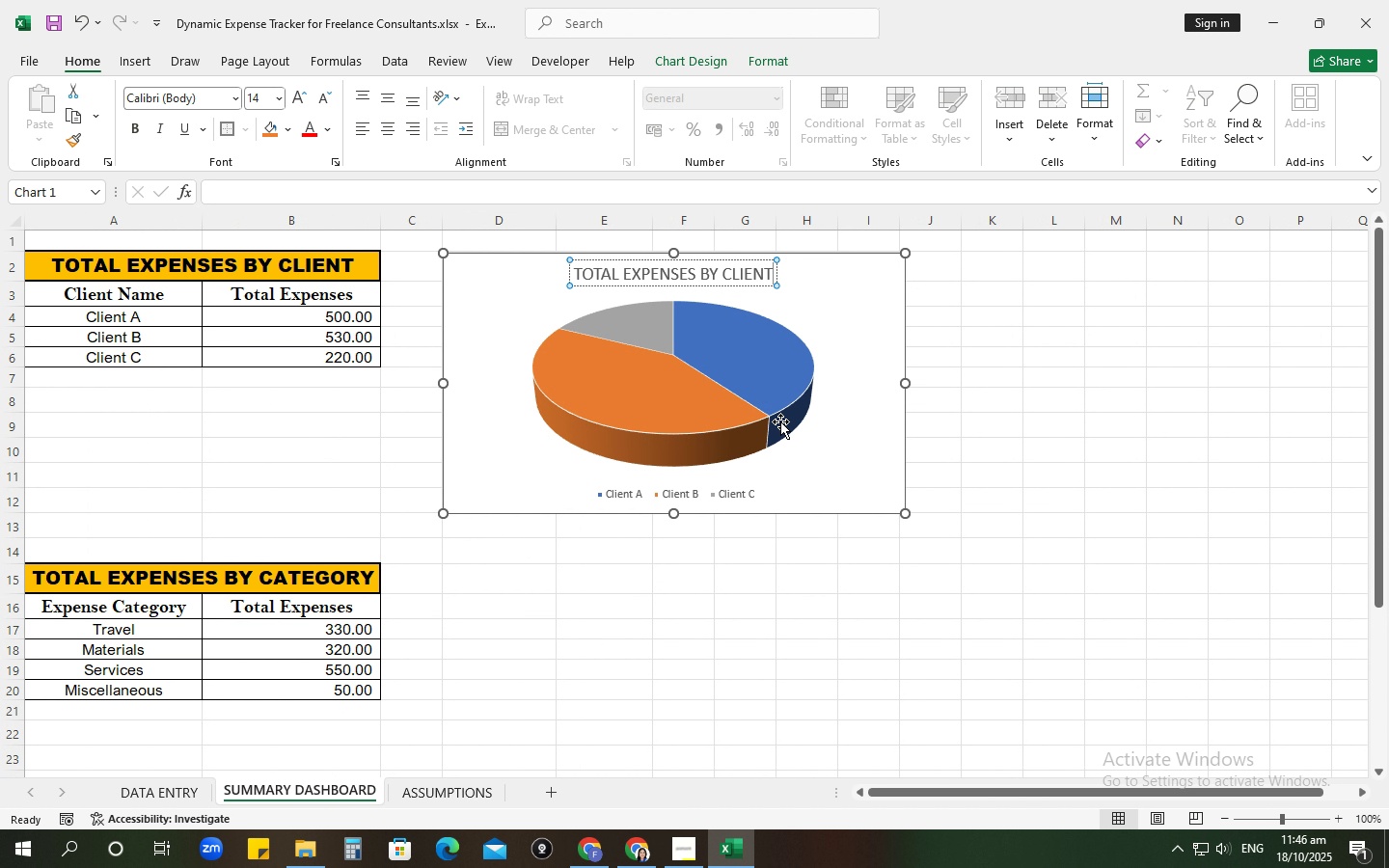 
left_click([744, 396])
 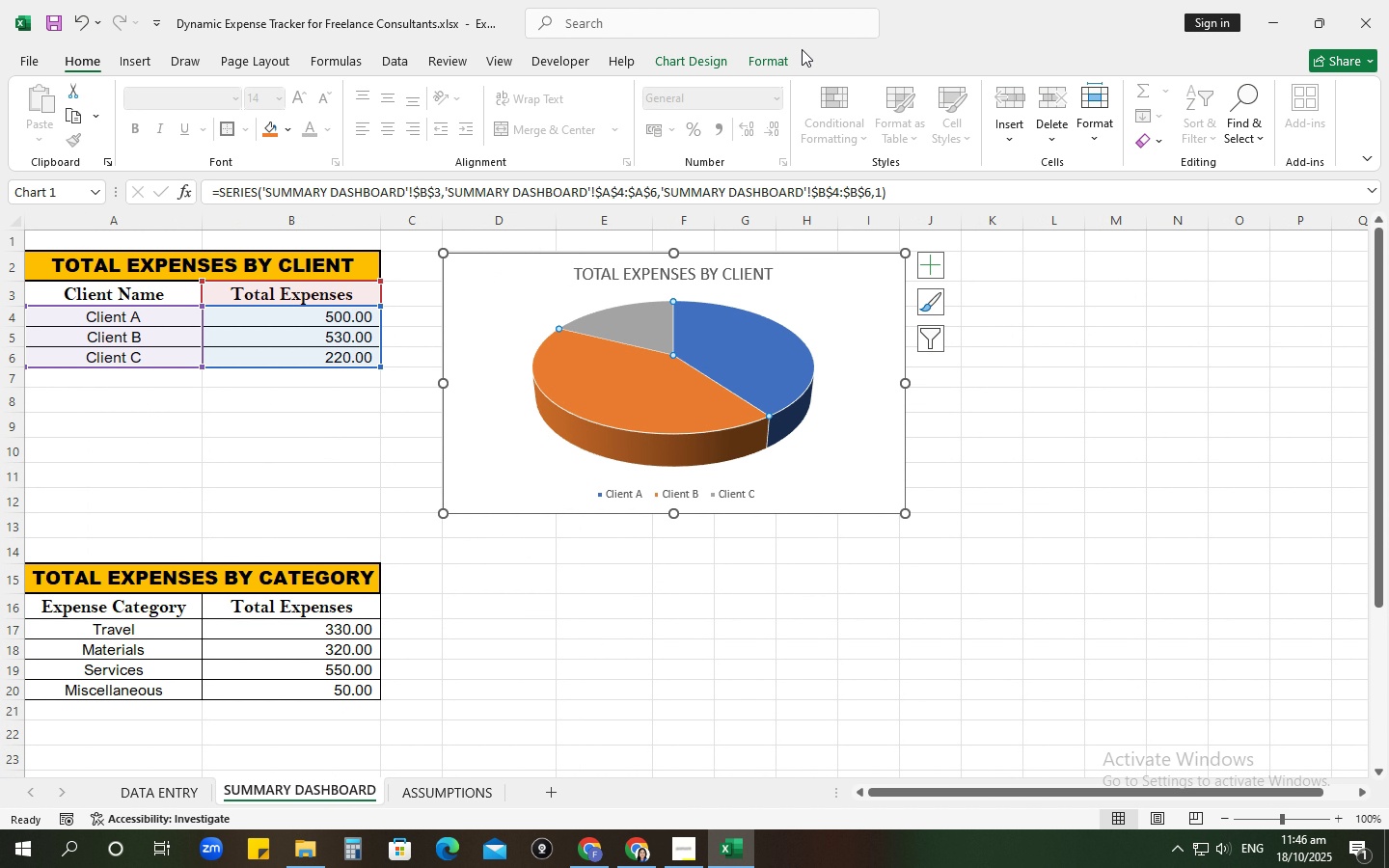 
left_click([756, 53])
 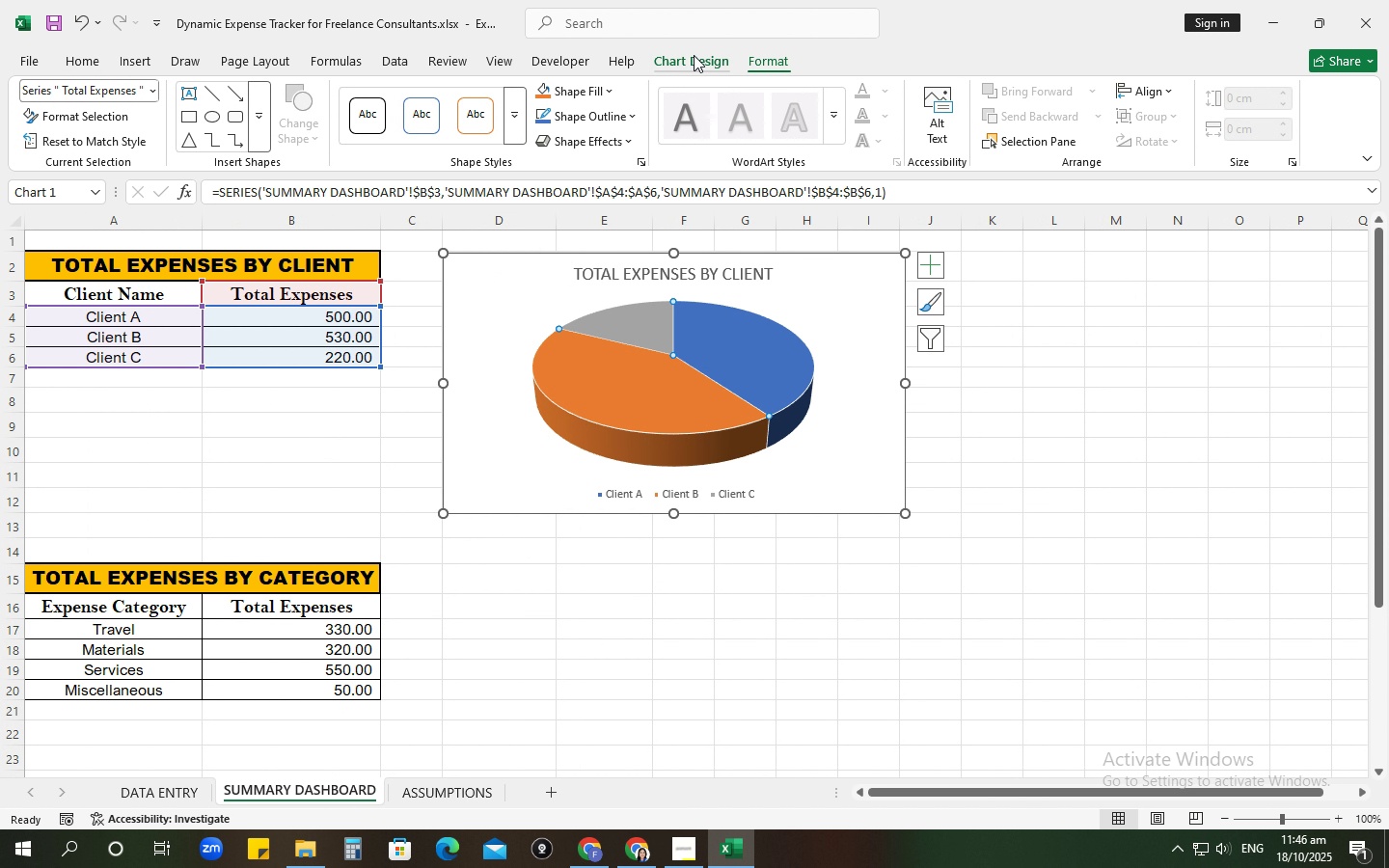 
left_click([694, 55])
 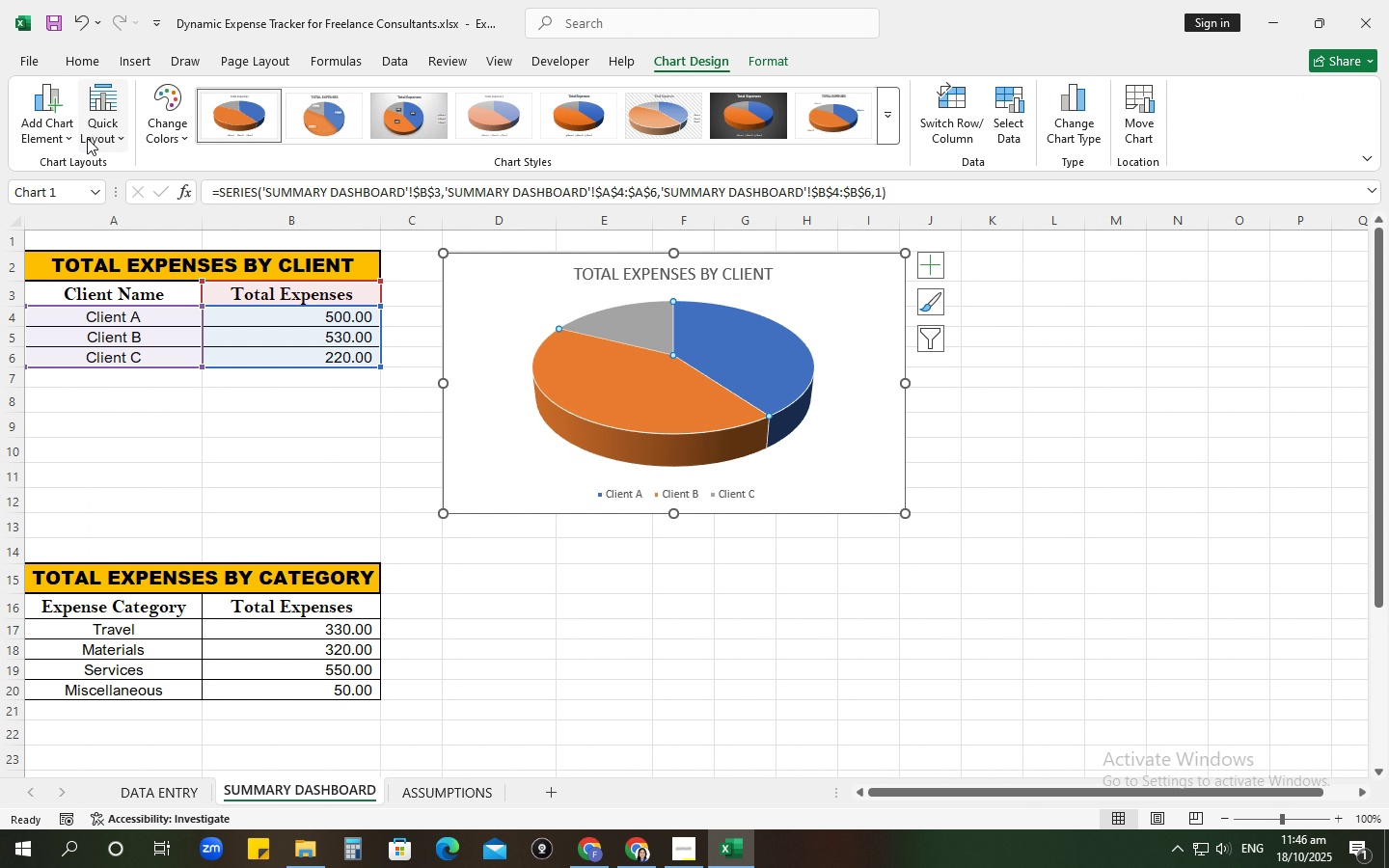 
left_click([88, 139])
 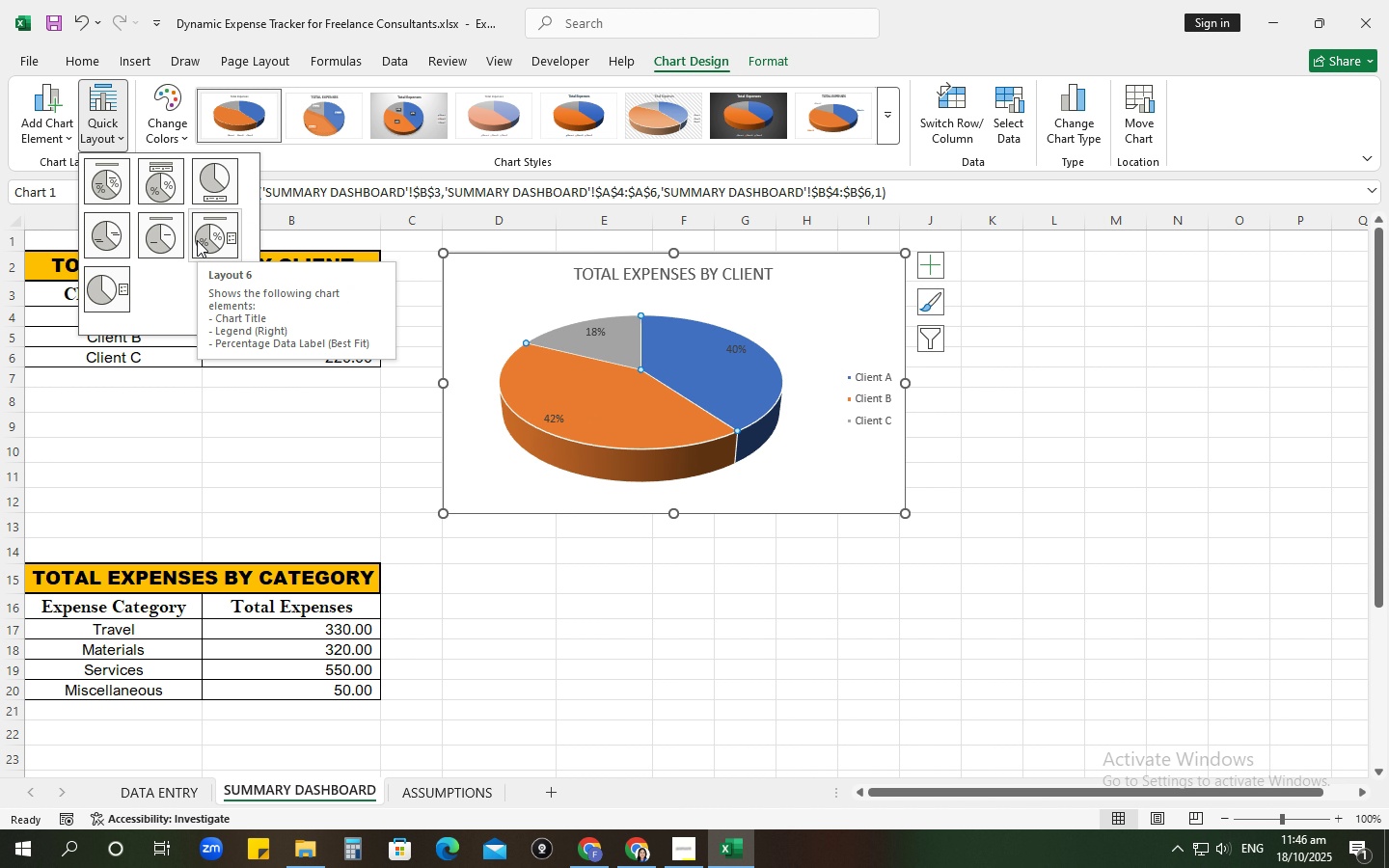 
wait(5.11)
 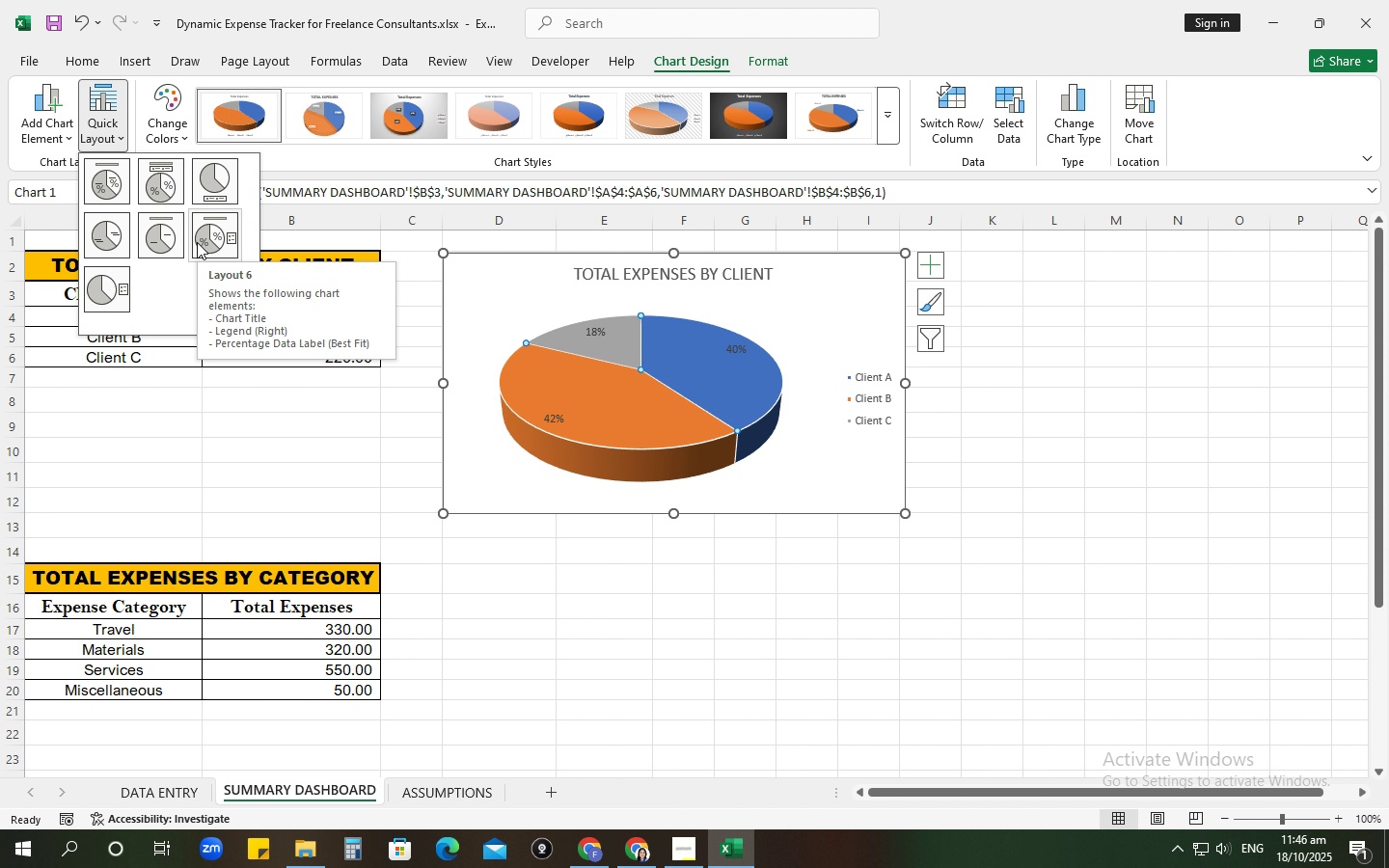 
left_click([197, 240])
 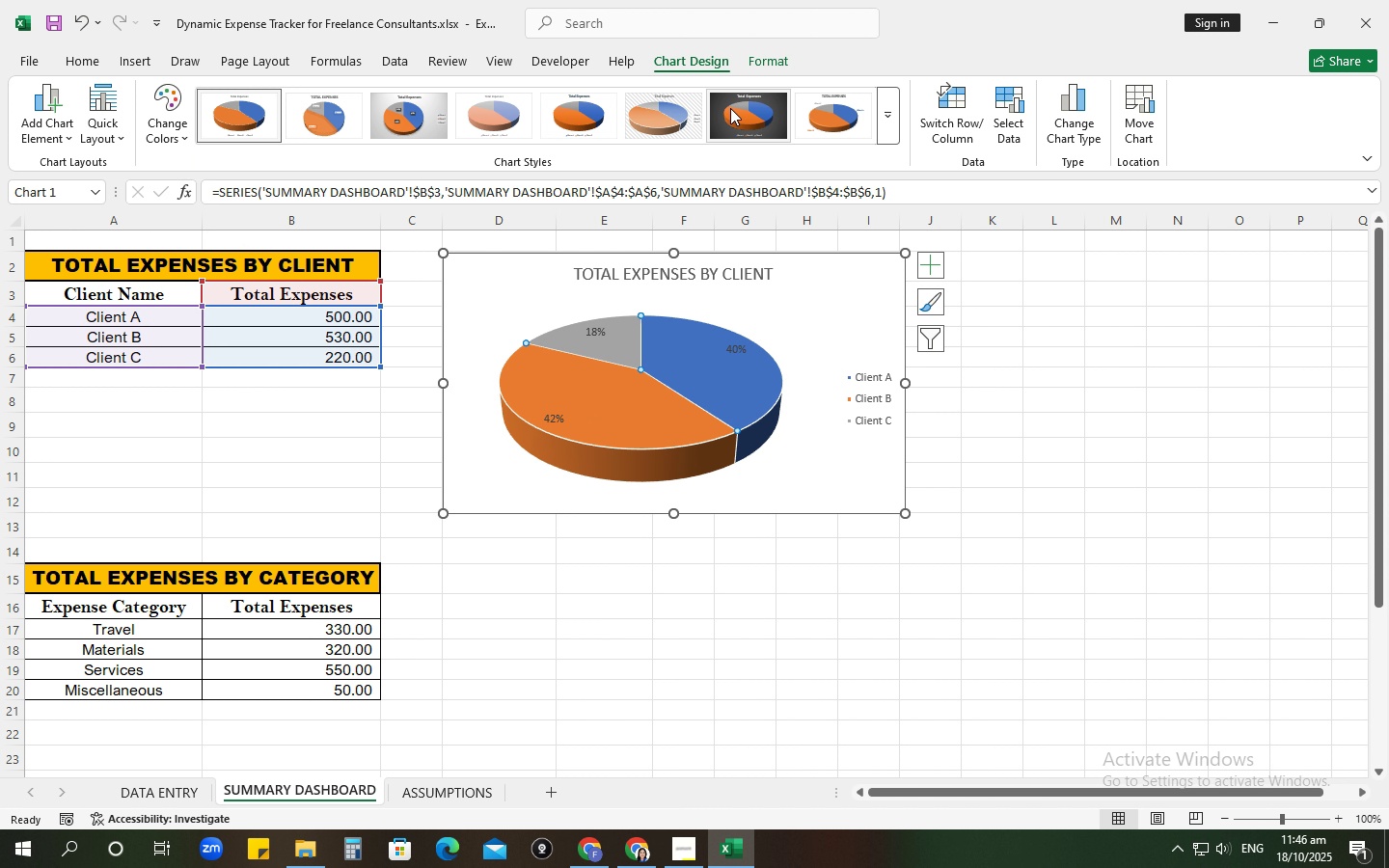 
left_click([729, 106])
 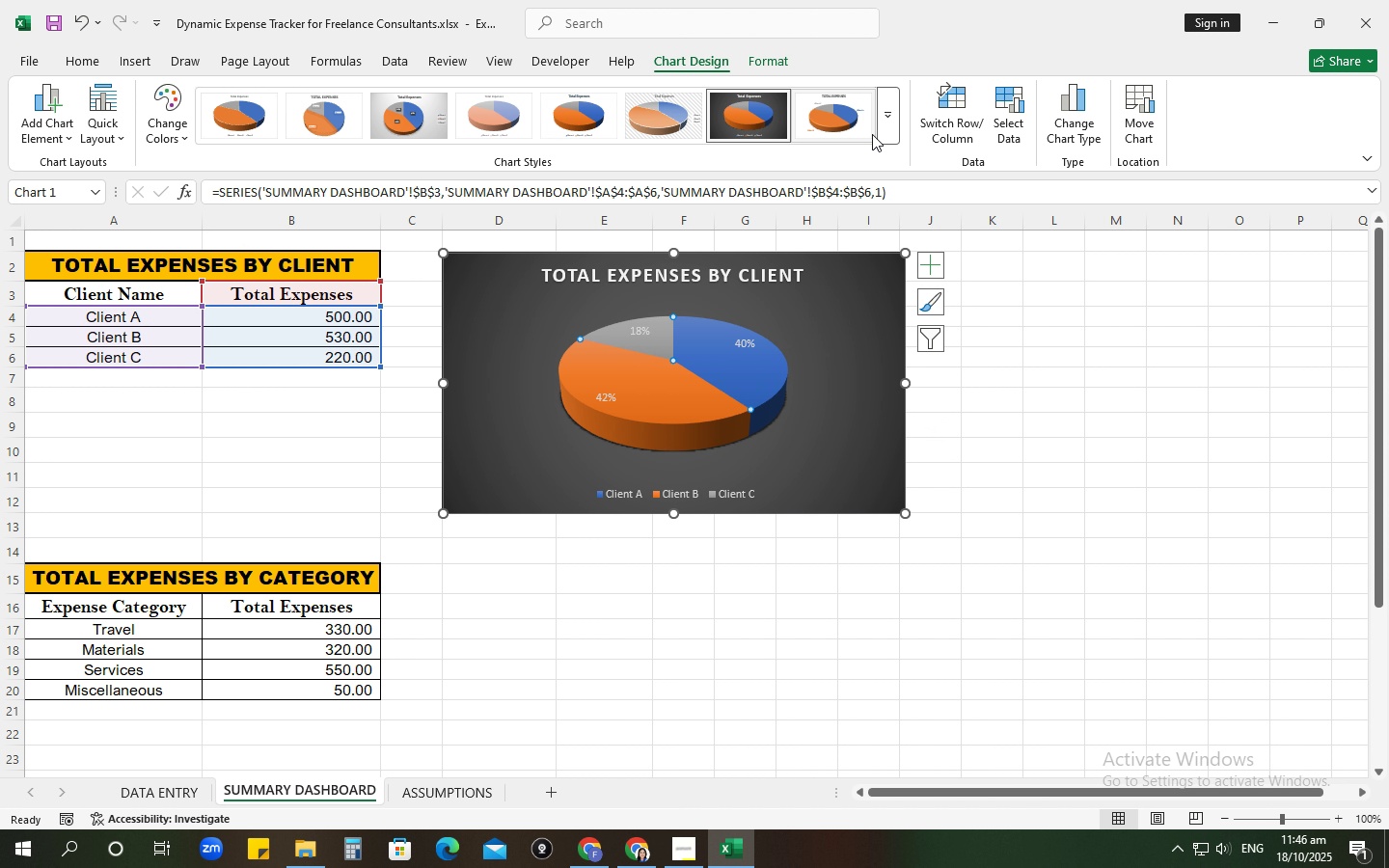 
left_click([515, 662])